 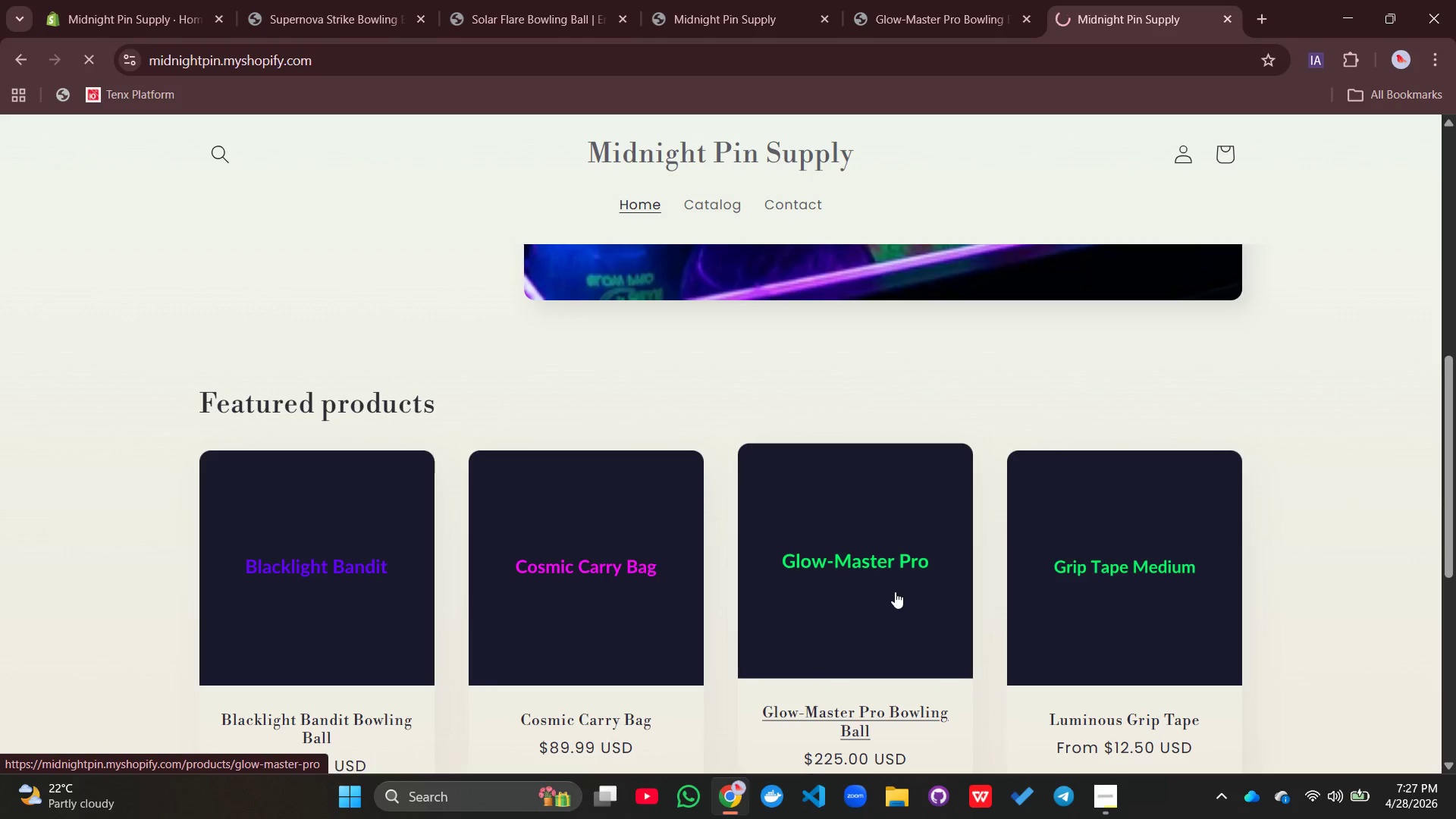 
scroll: coordinate [993, 435], scroll_direction: up, amount: 8.0
 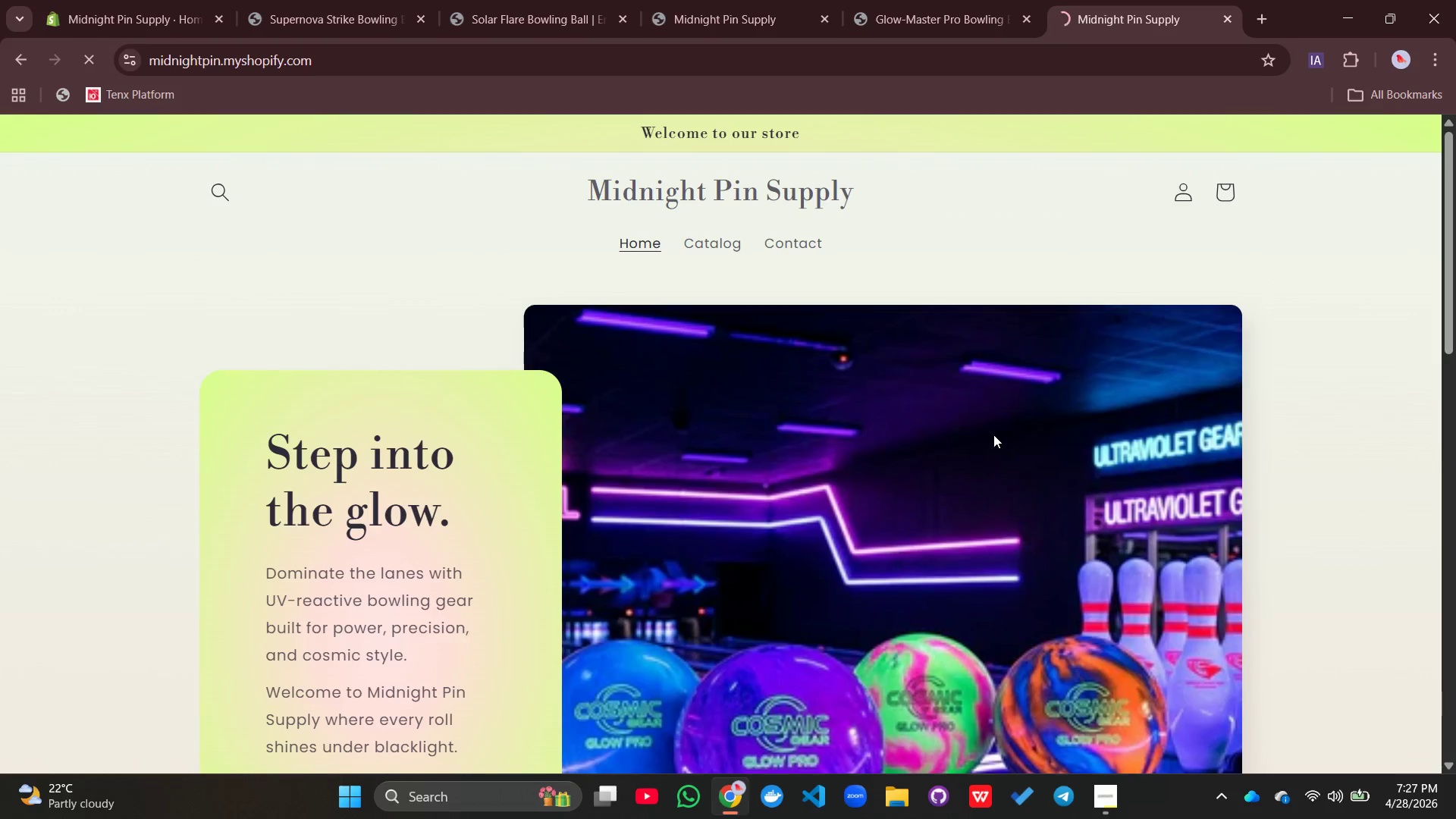 
scroll: coordinate [993, 435], scroll_direction: none, amount: 0.0
 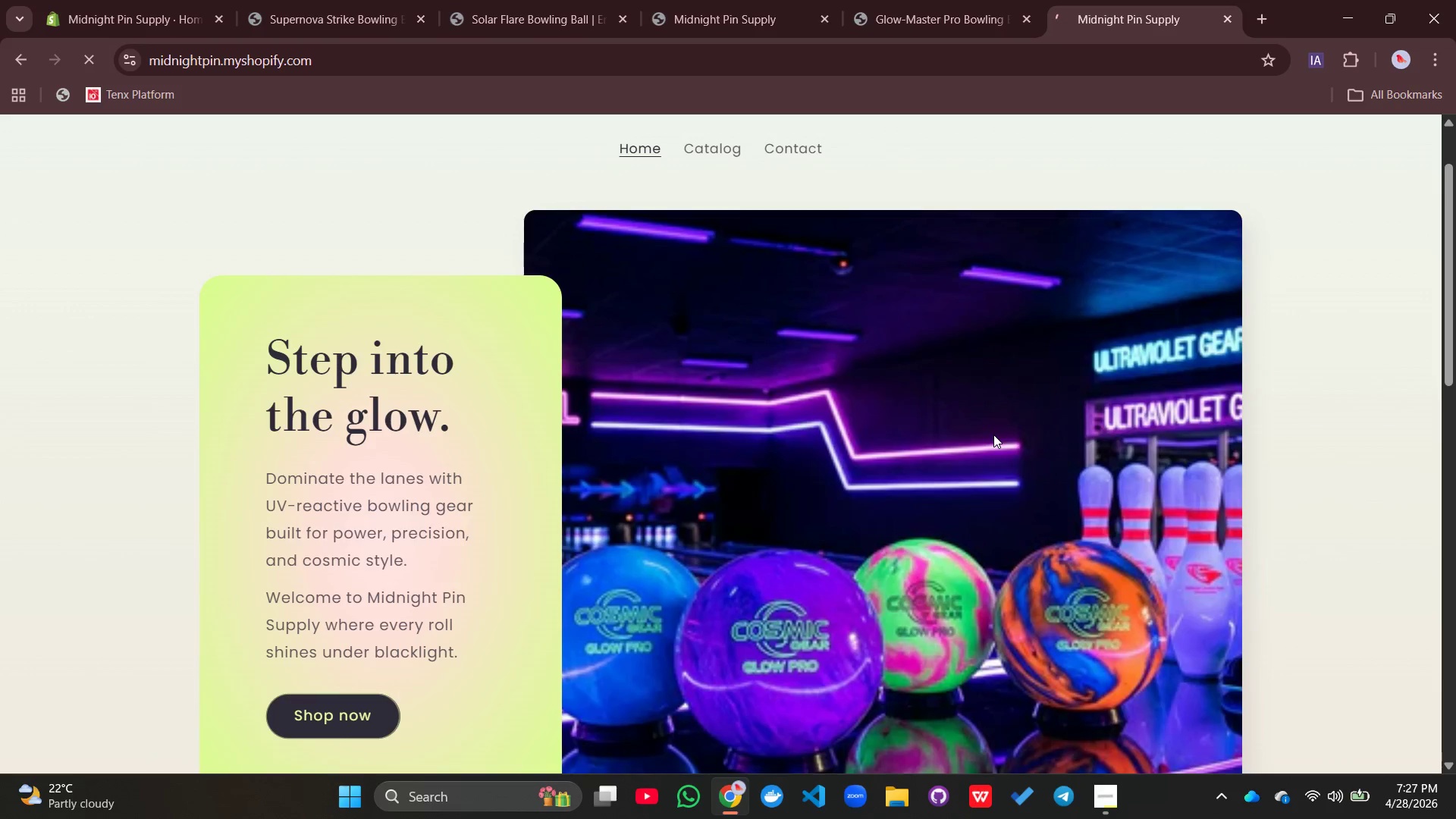 
scroll: coordinate [993, 435], scroll_direction: down, amount: 8.0
 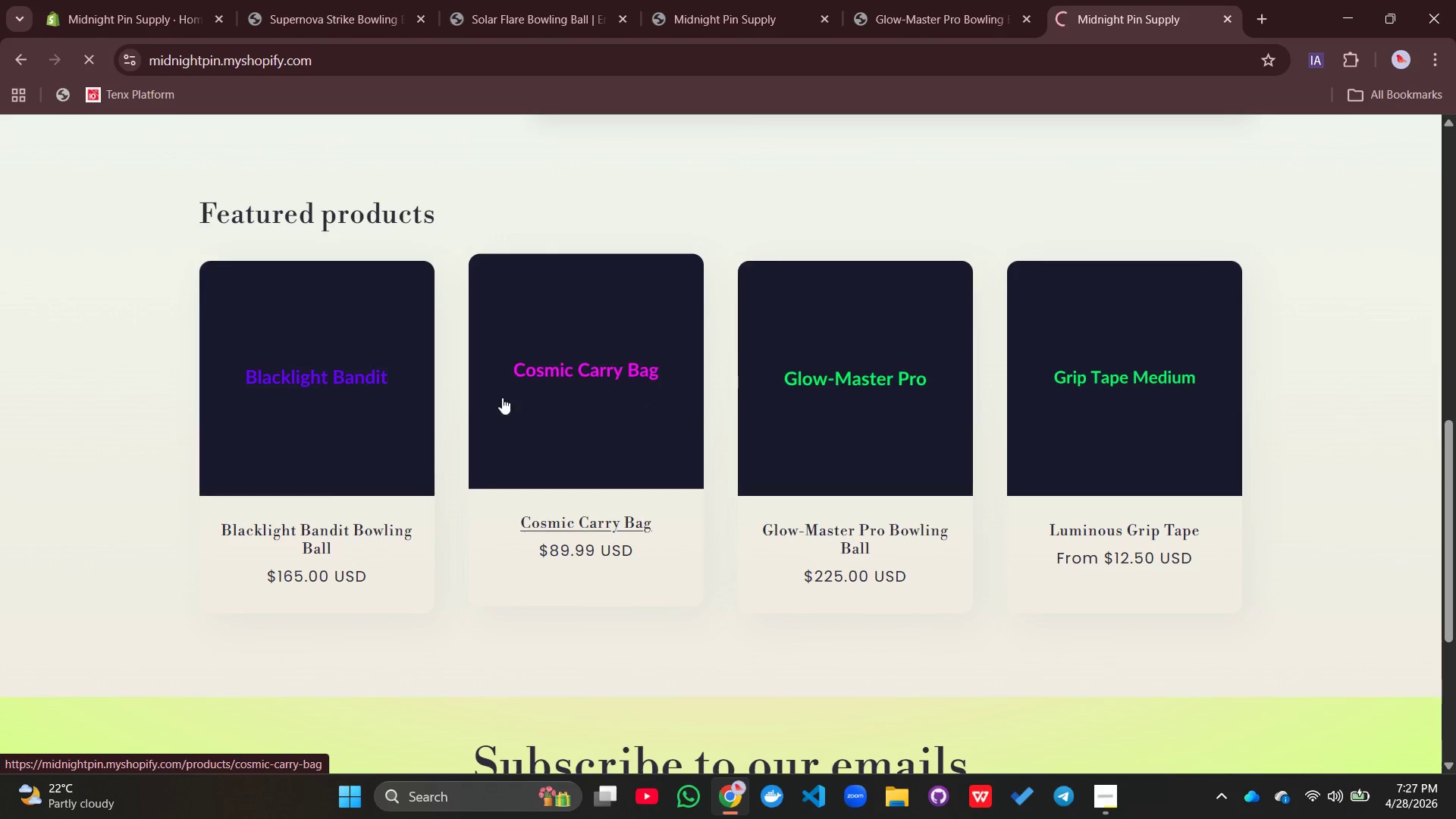 
wait(7.96)
 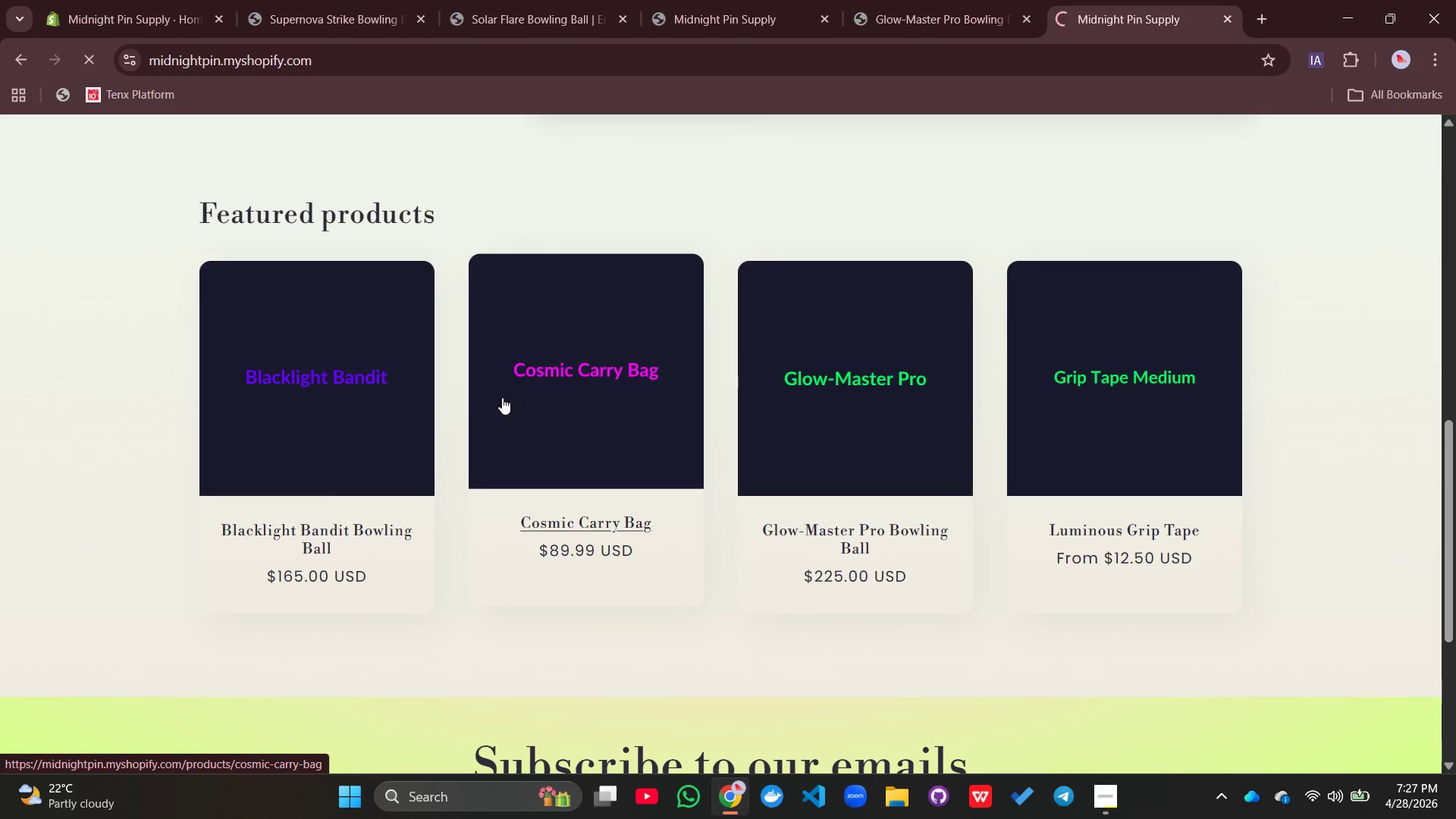 
scroll: coordinate [784, 492], scroll_direction: up, amount: 2.0
 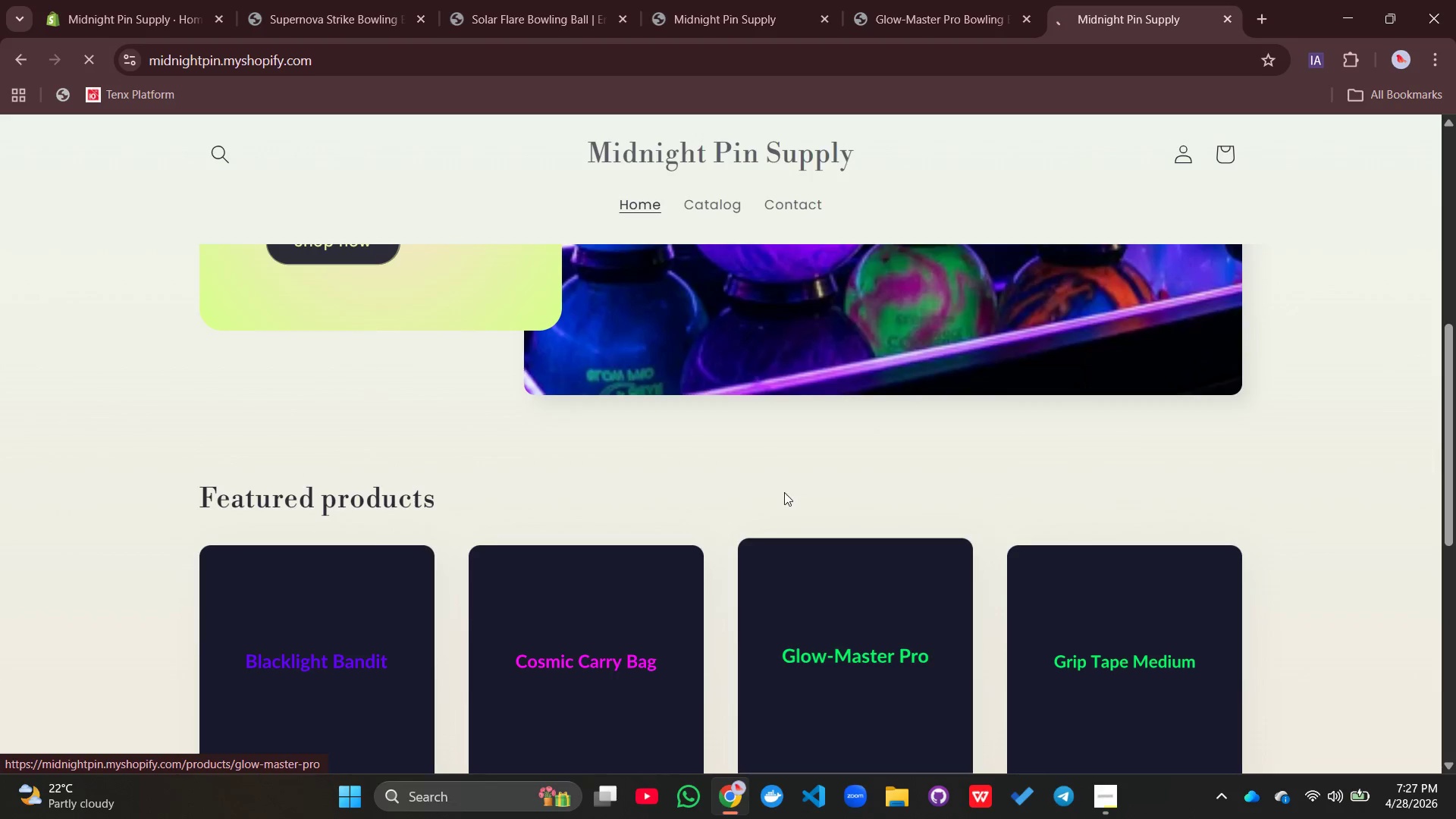 
scroll: coordinate [784, 492], scroll_direction: none, amount: 0.0
 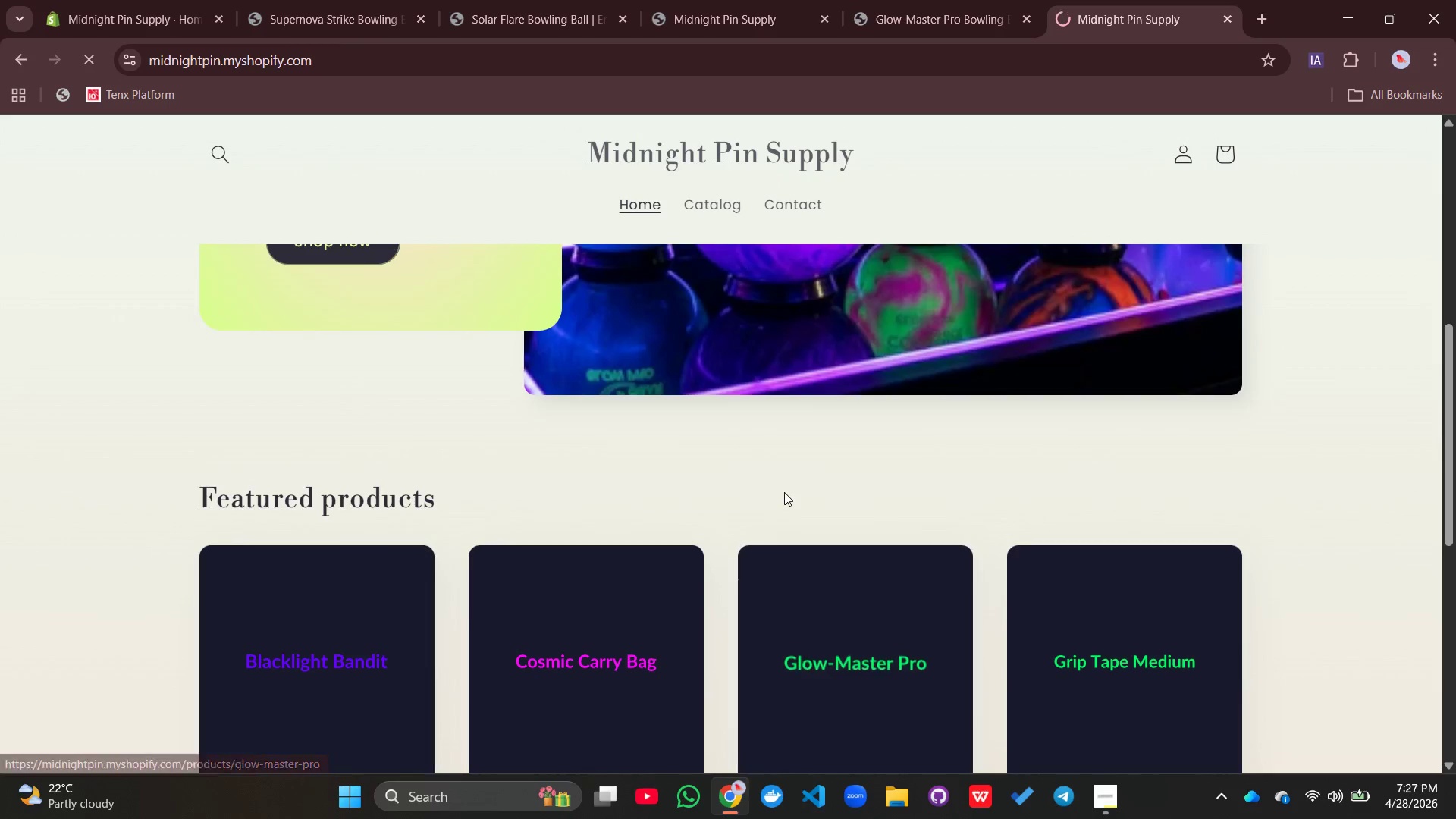 
scroll: coordinate [784, 492], scroll_direction: up, amount: 5.0
 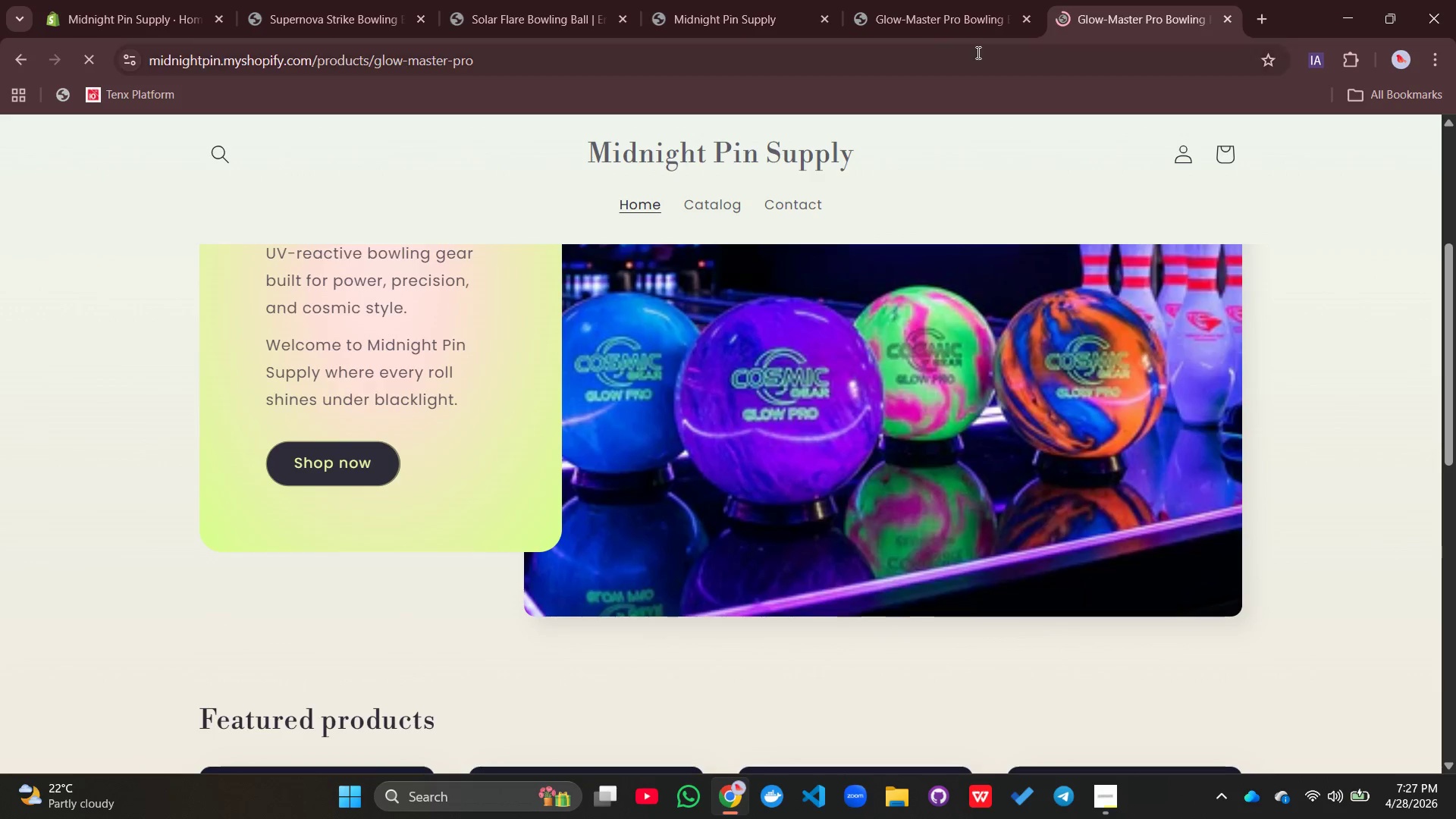 
mouse_move([1094, 38])
 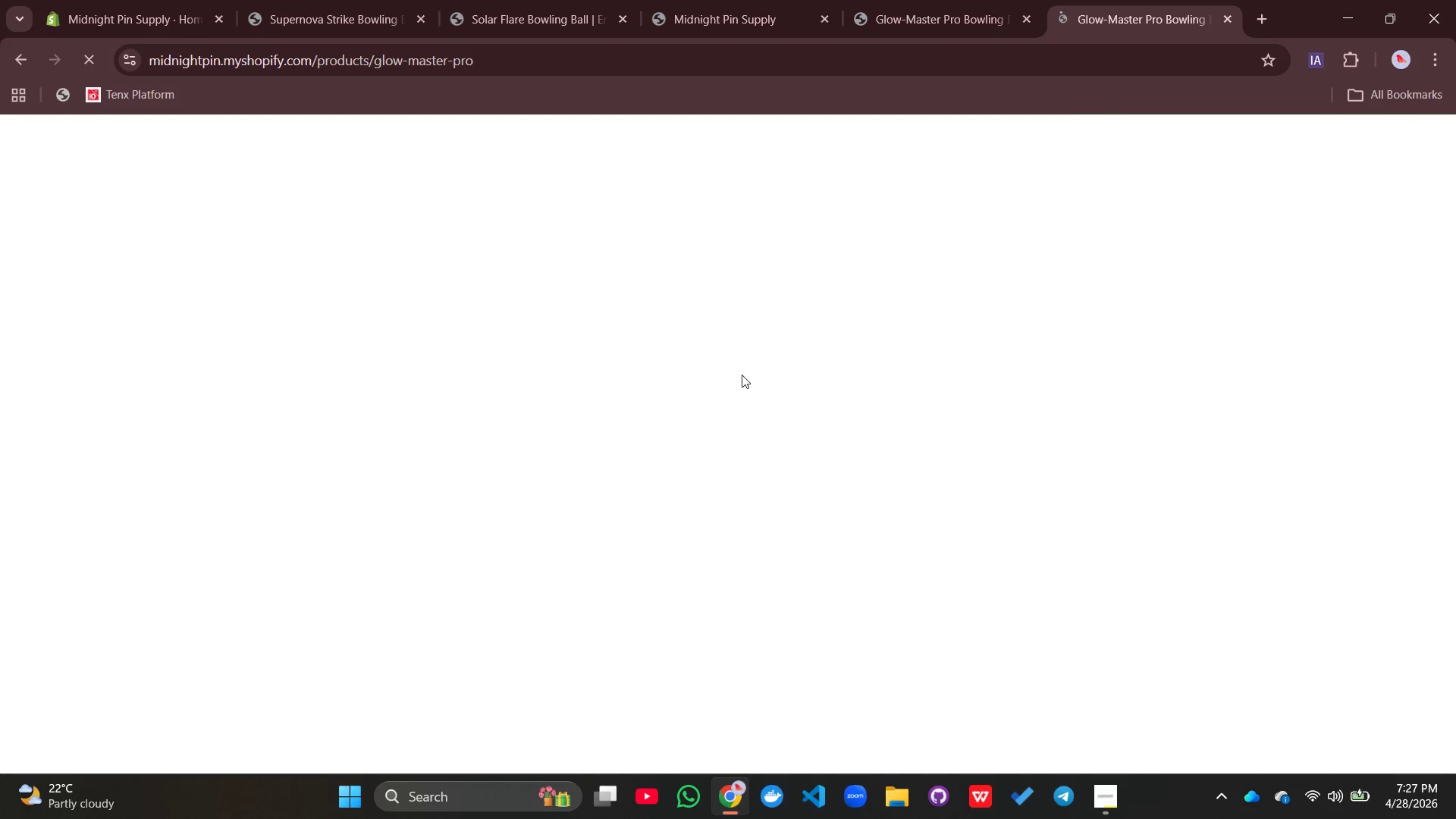 
wait(8.16)
 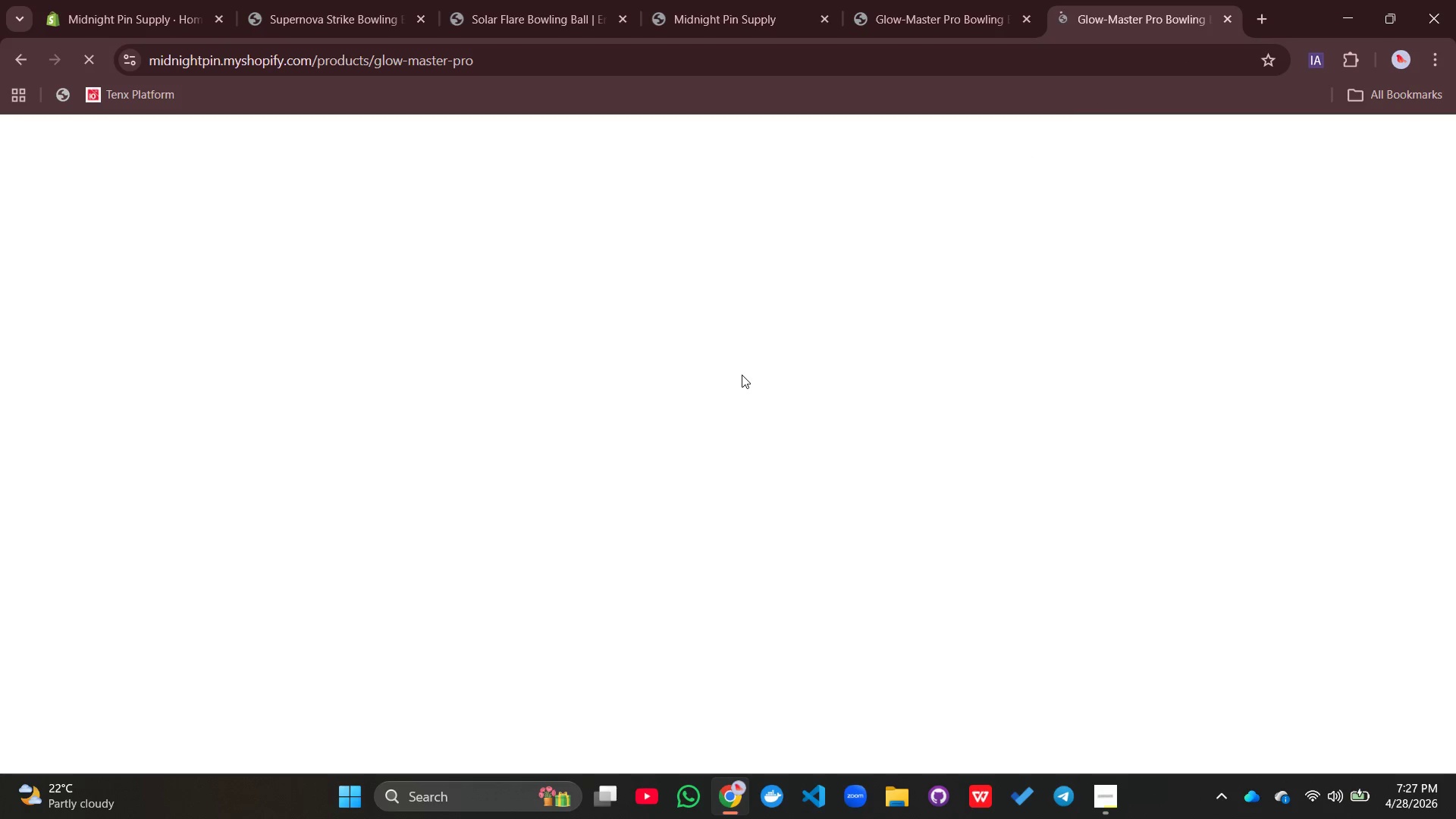 
left_click([1310, 792])
 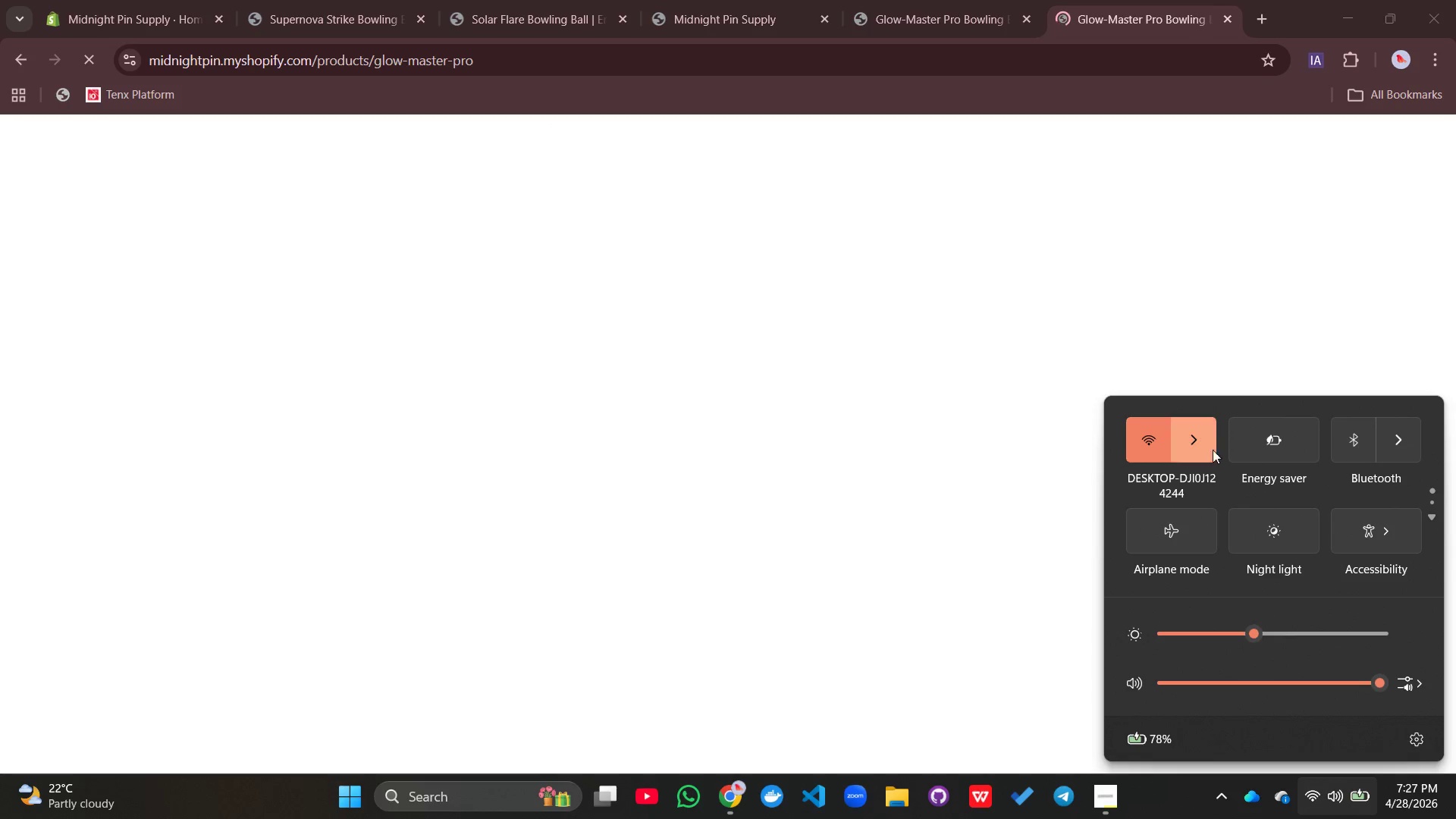 
left_click([1213, 435])
 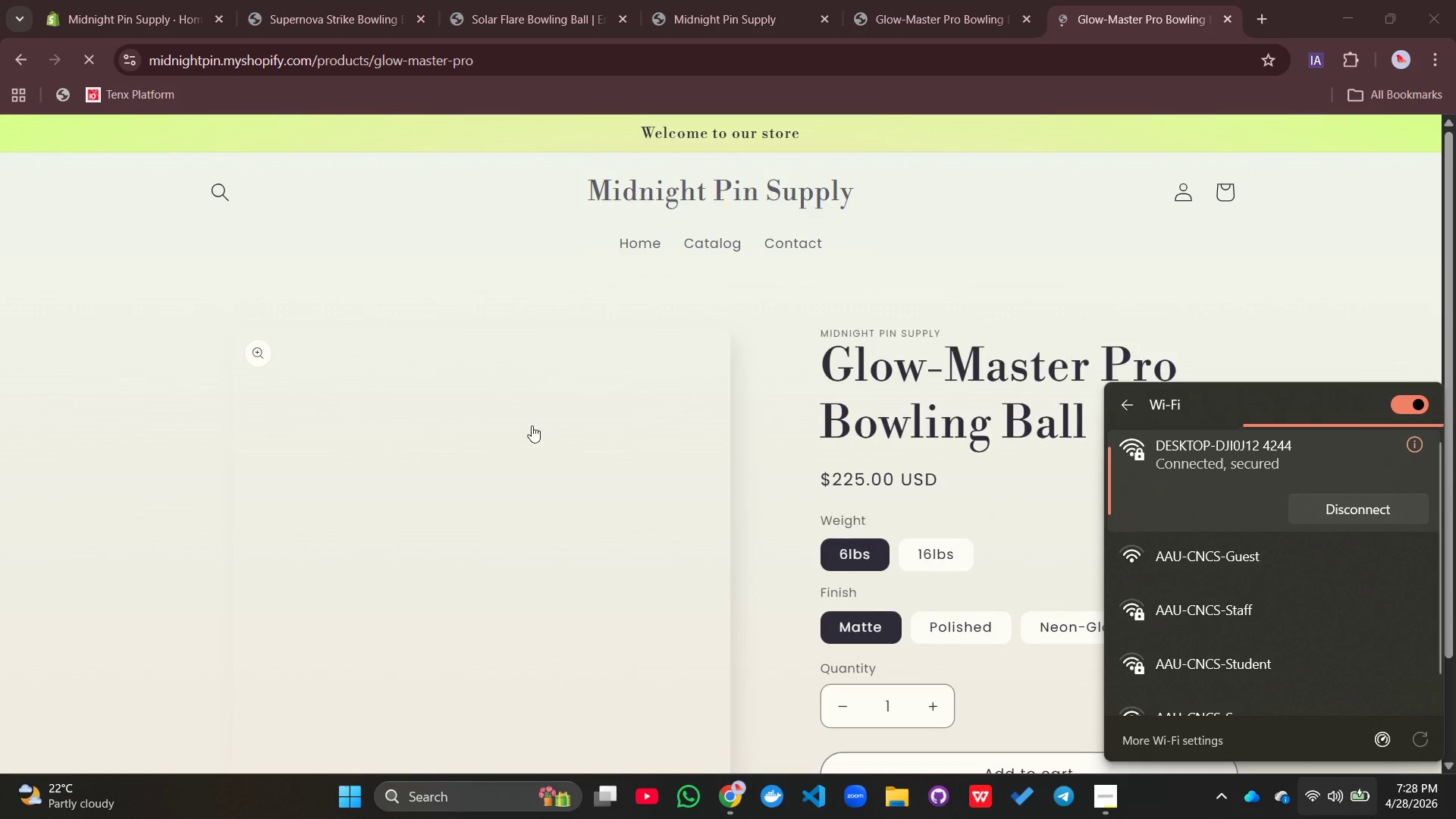 
left_click([532, 425])
 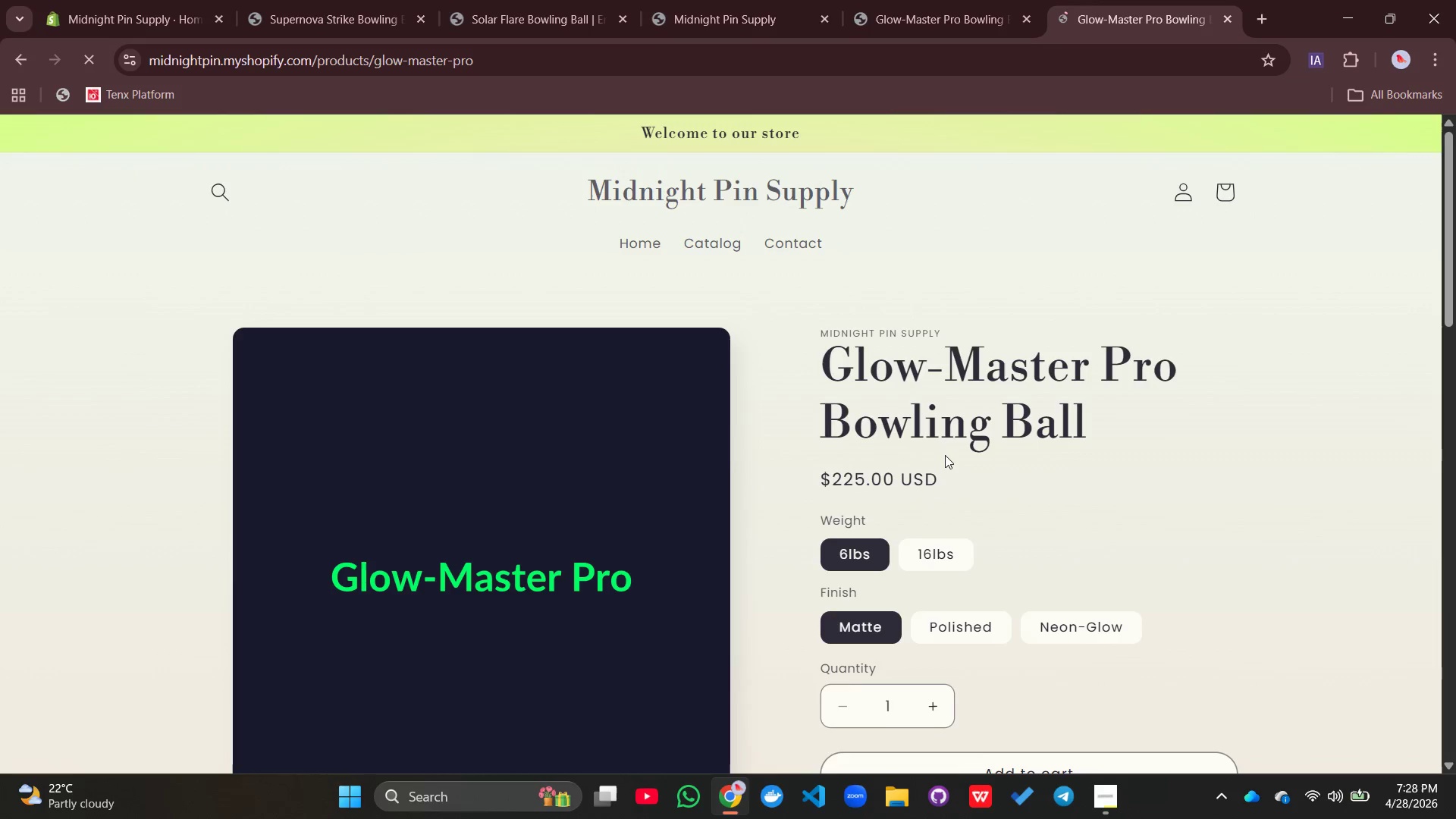 
scroll: coordinate [945, 455], scroll_direction: down, amount: 2.0
 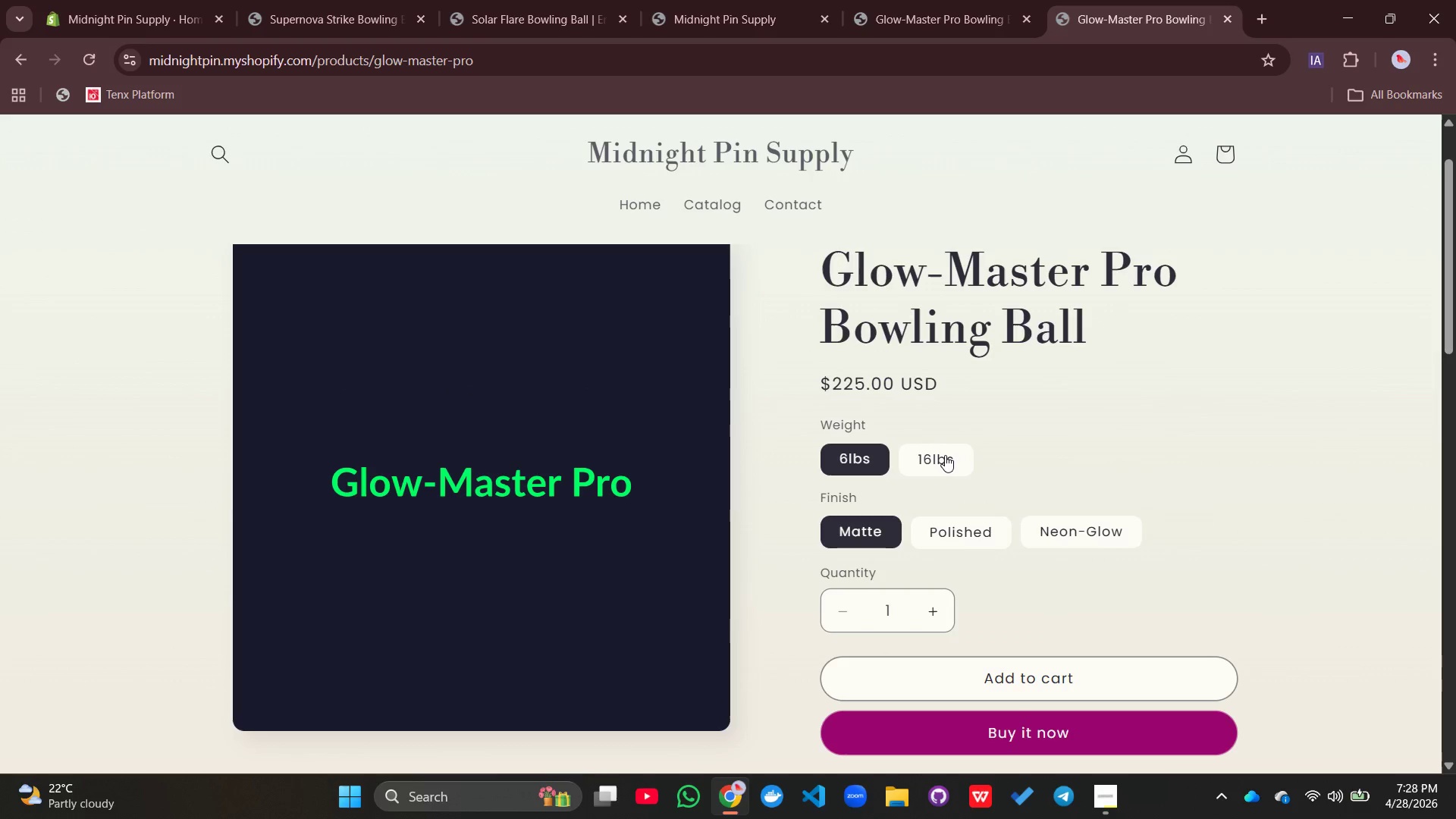 
left_click([945, 455])
 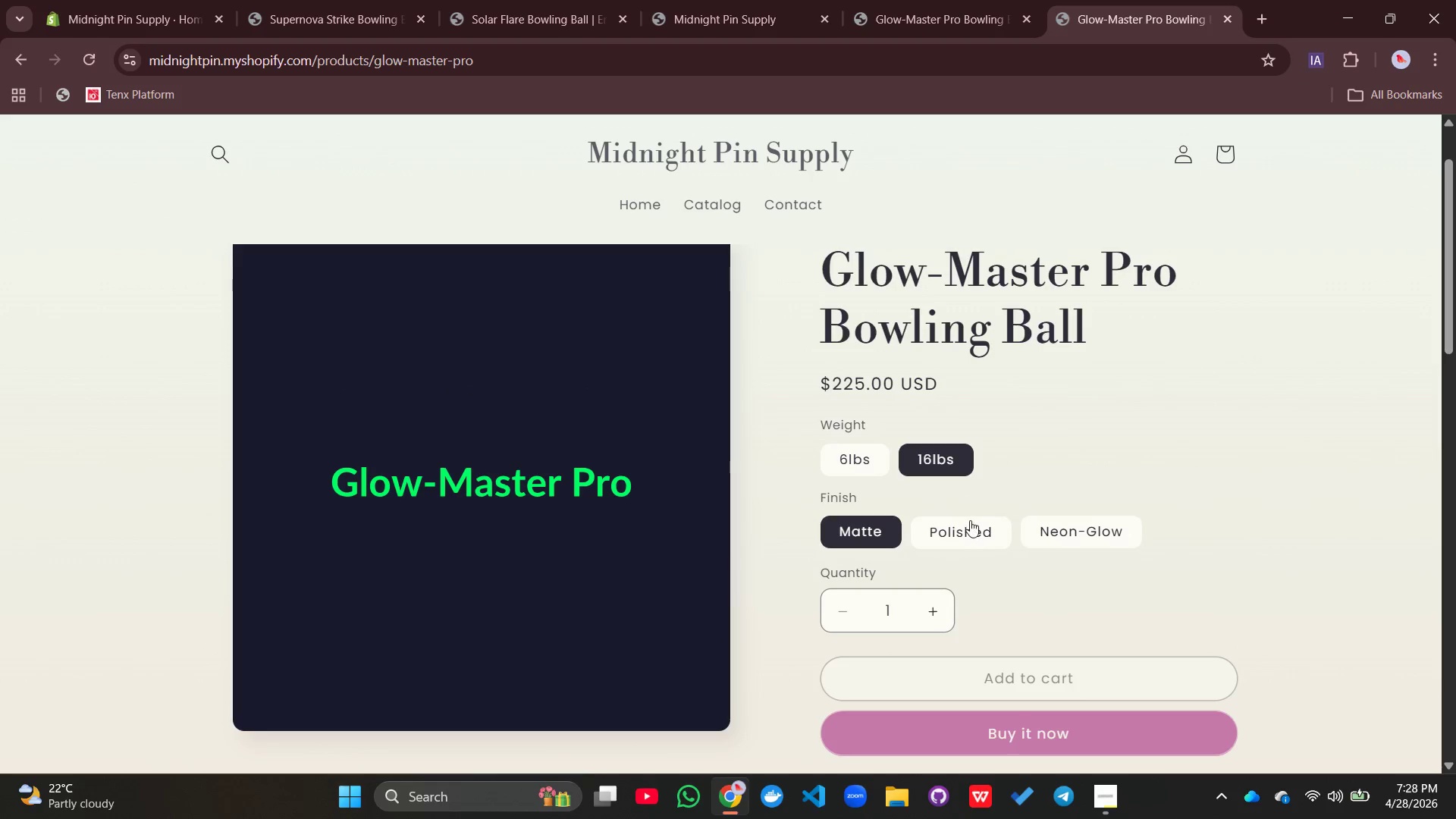 
left_click([968, 530])
 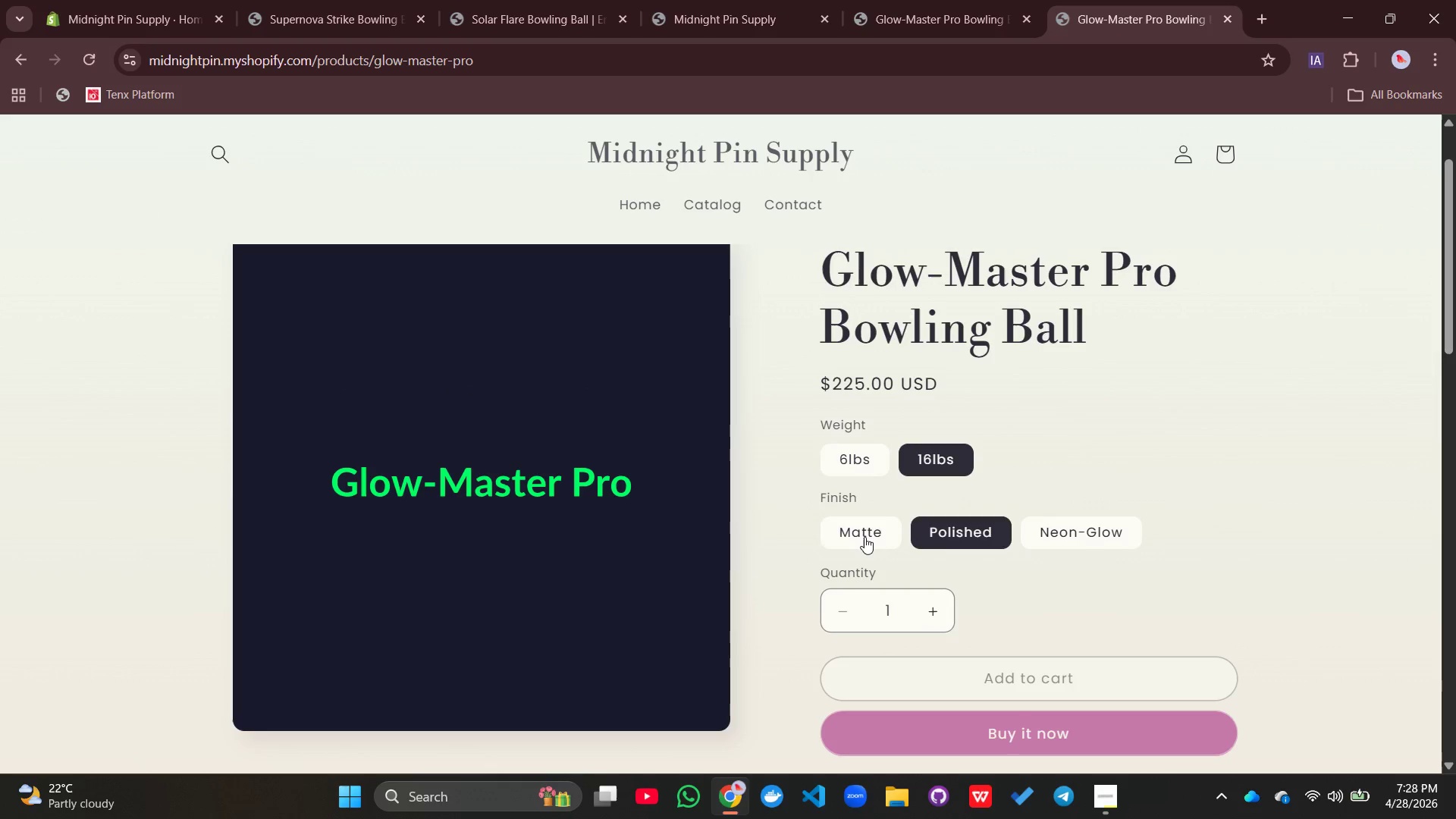 
wait(5.81)
 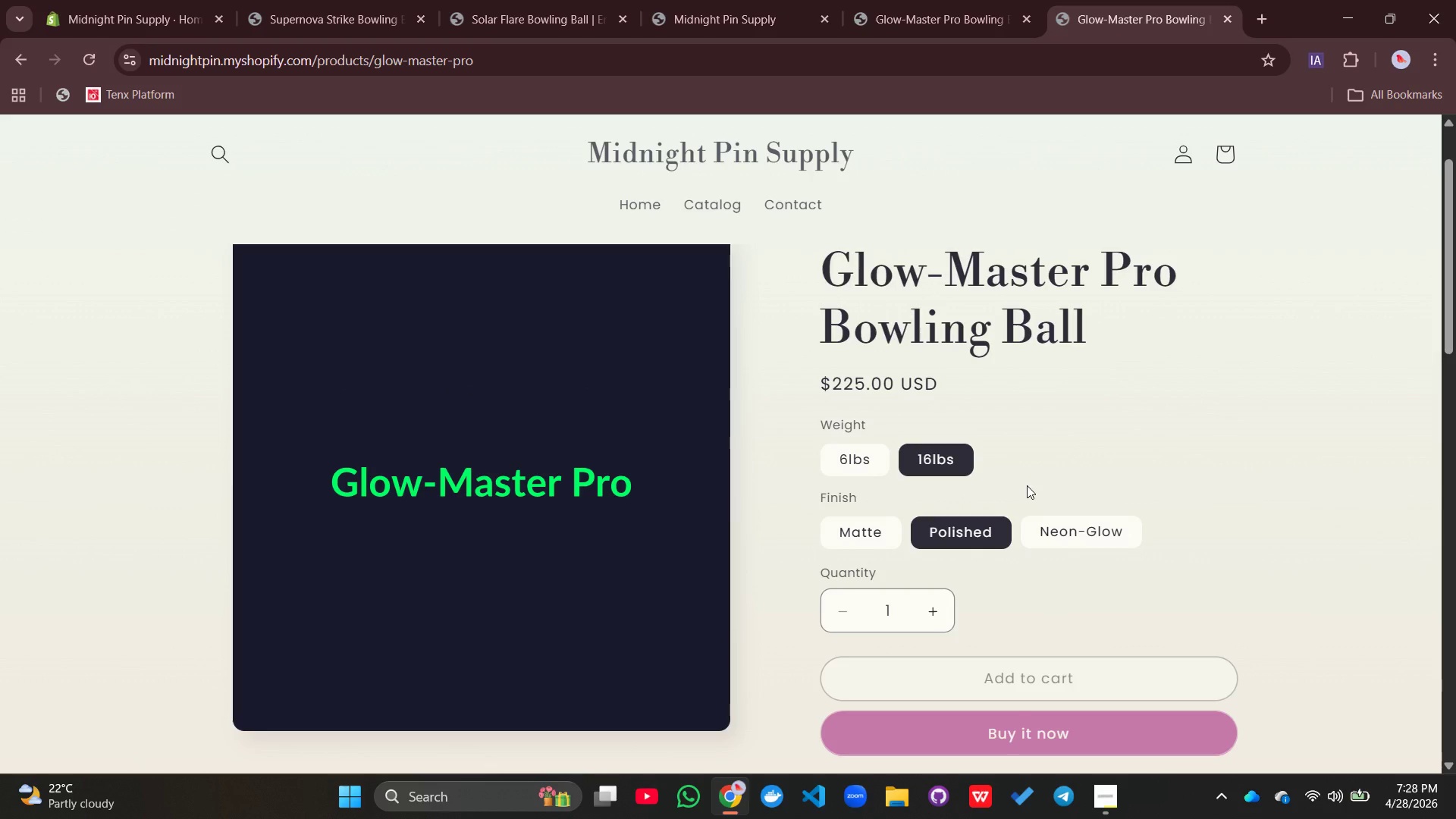 
scroll: coordinate [865, 537], scroll_direction: none, amount: 0.0
 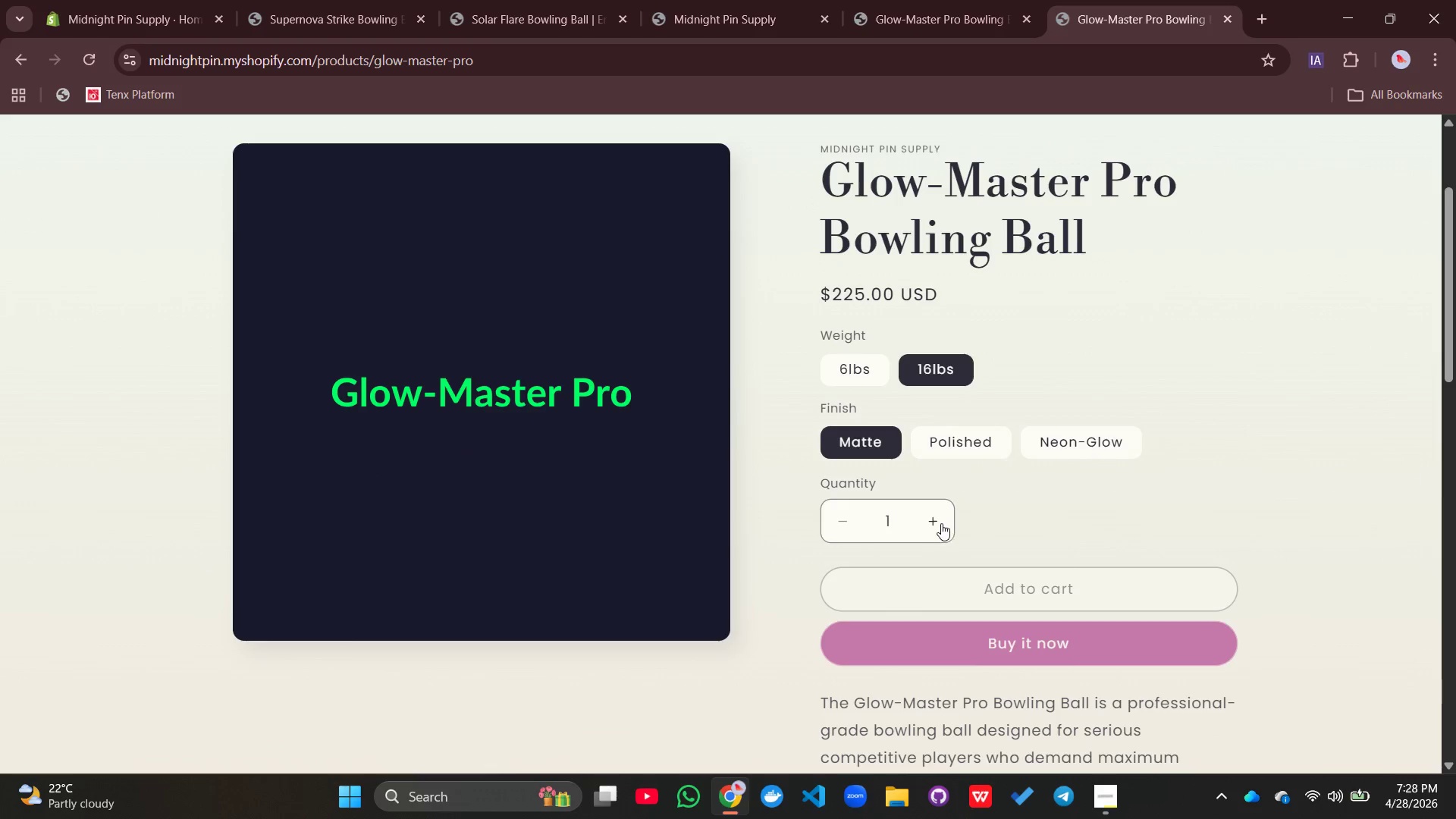 
left_click([941, 523])
 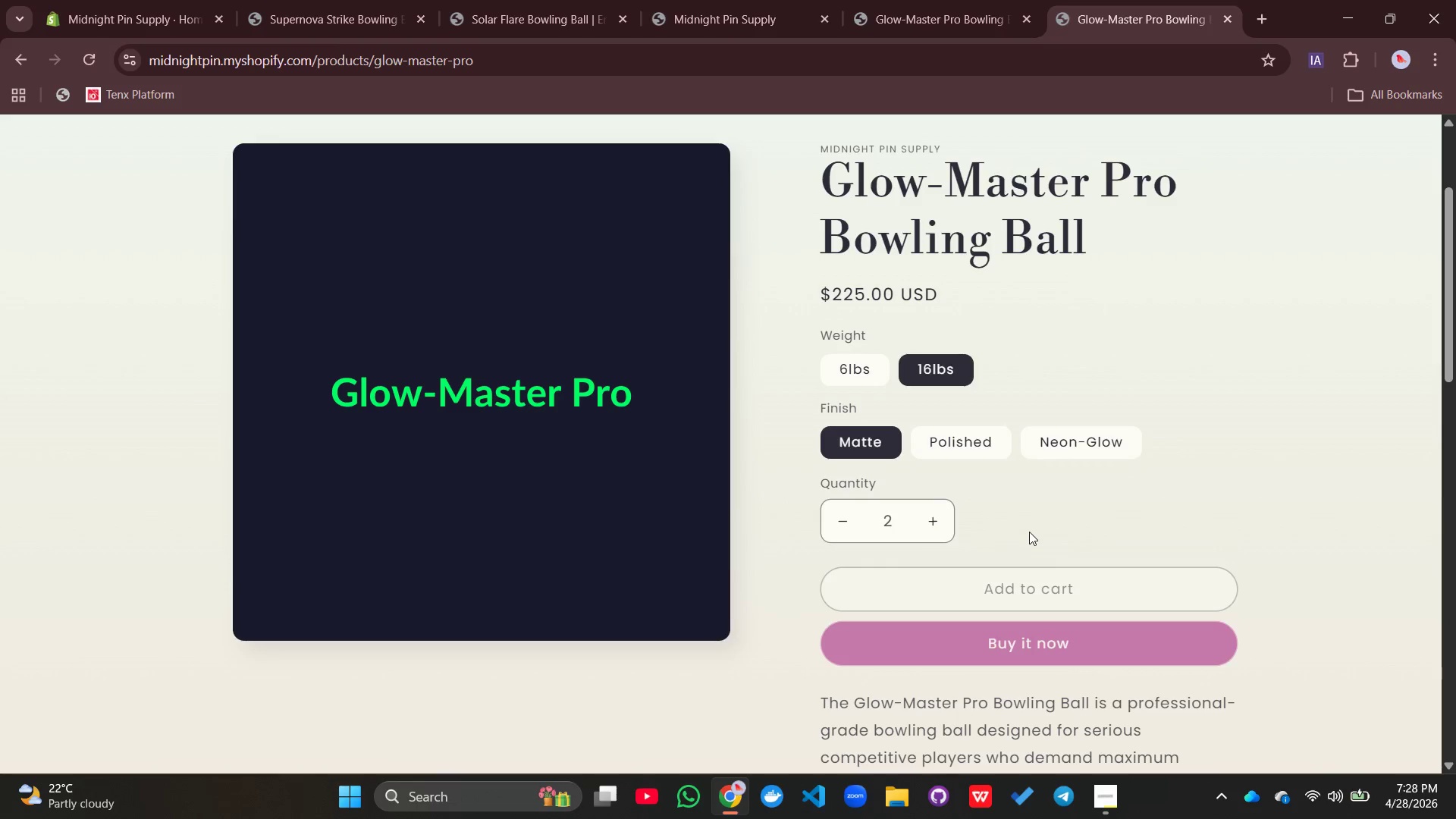 
scroll: coordinate [1029, 532], scroll_direction: up, amount: 2.0
 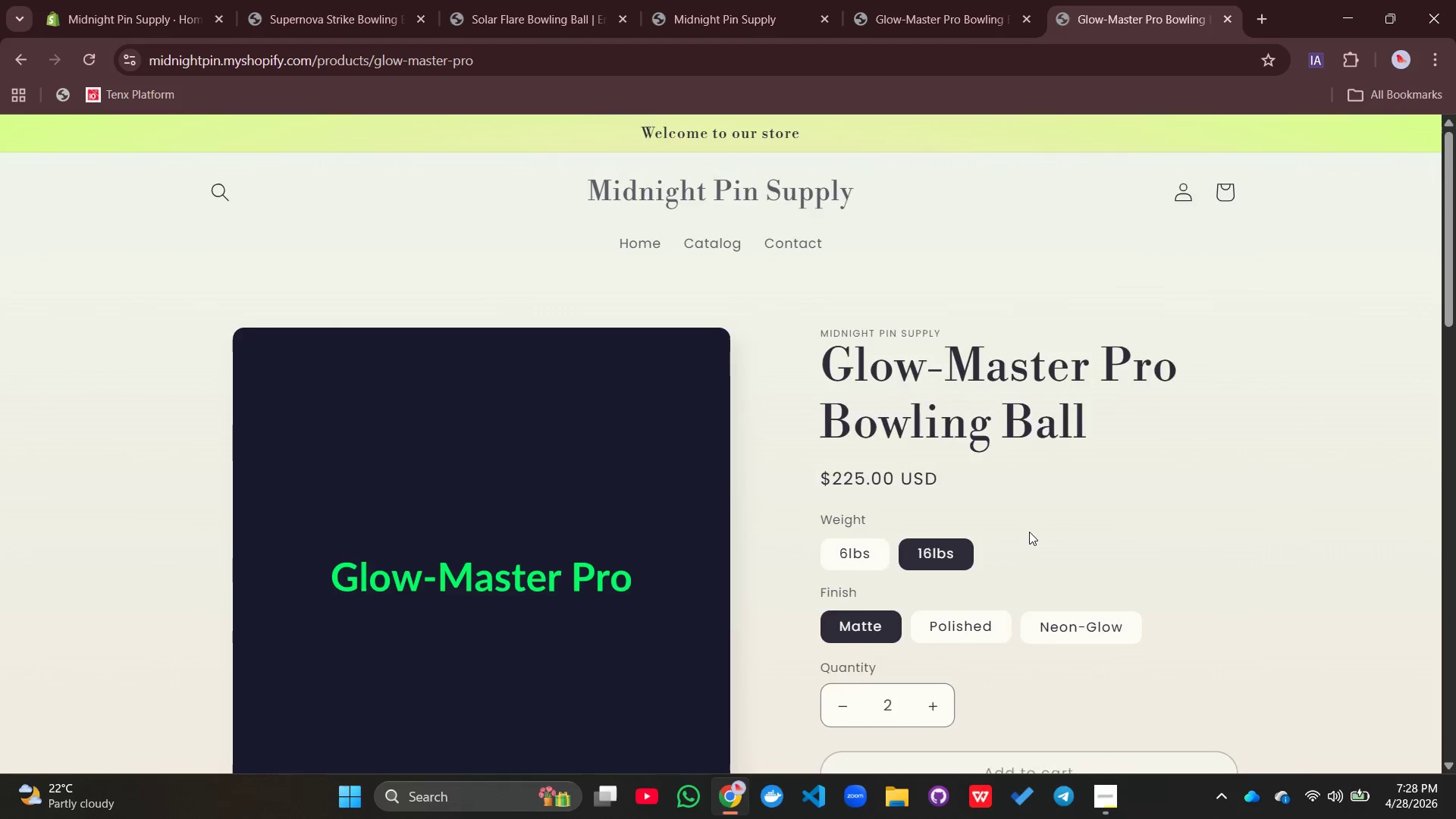 
scroll: coordinate [1029, 532], scroll_direction: down, amount: 2.0
 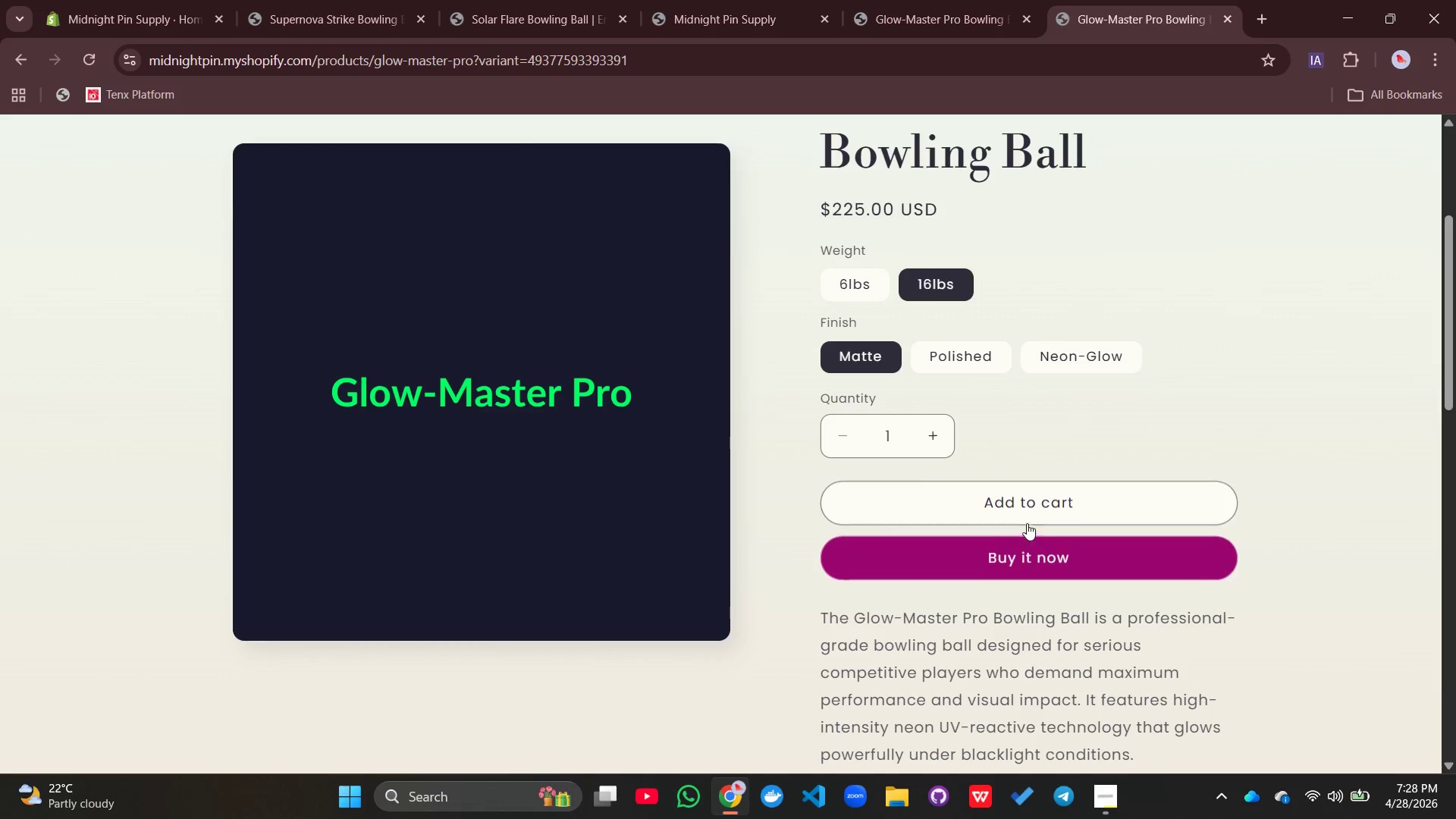 
left_click([1028, 517])
 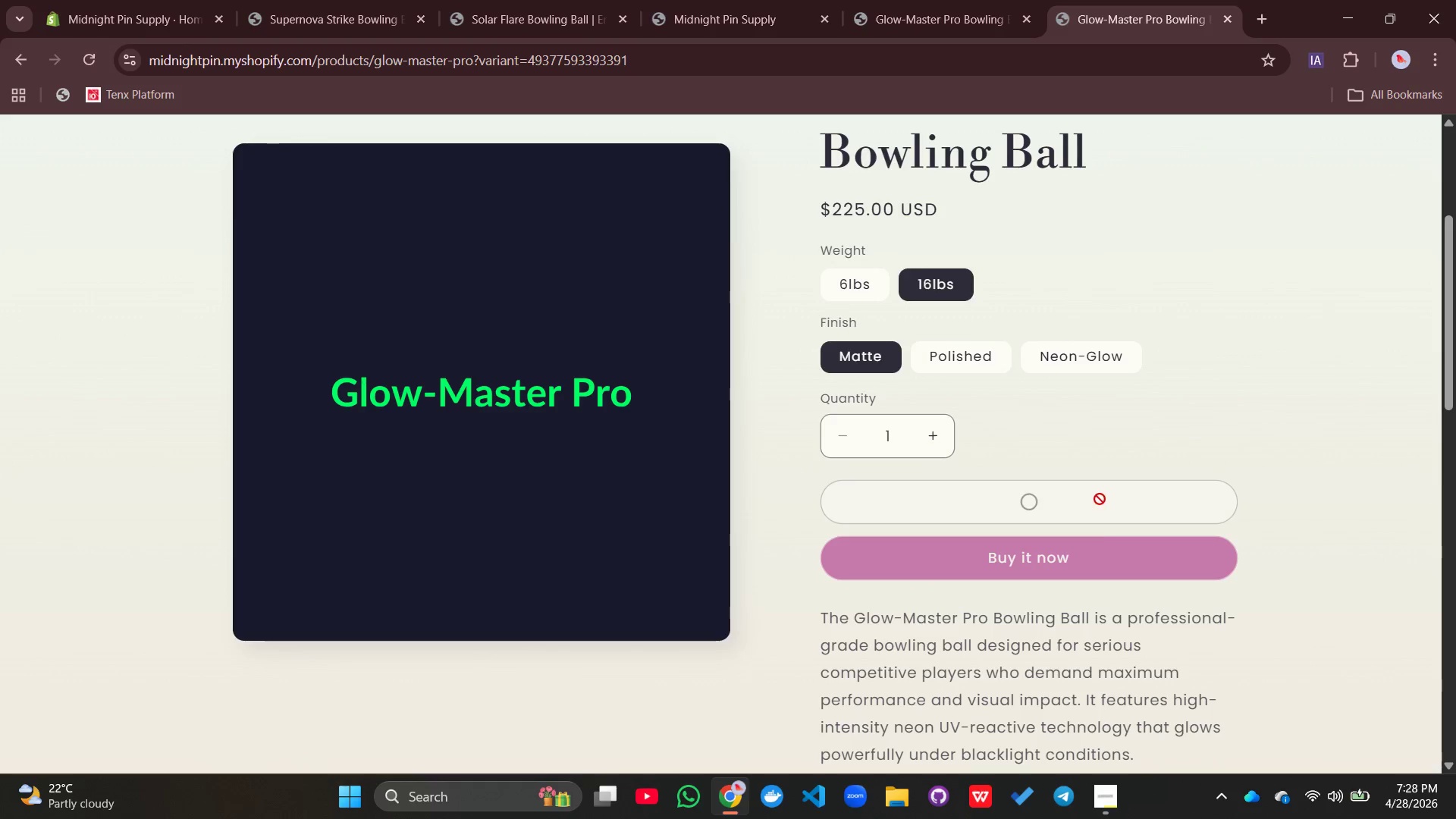 
scroll: coordinate [1106, 547], scroll_direction: none, amount: 0.0
 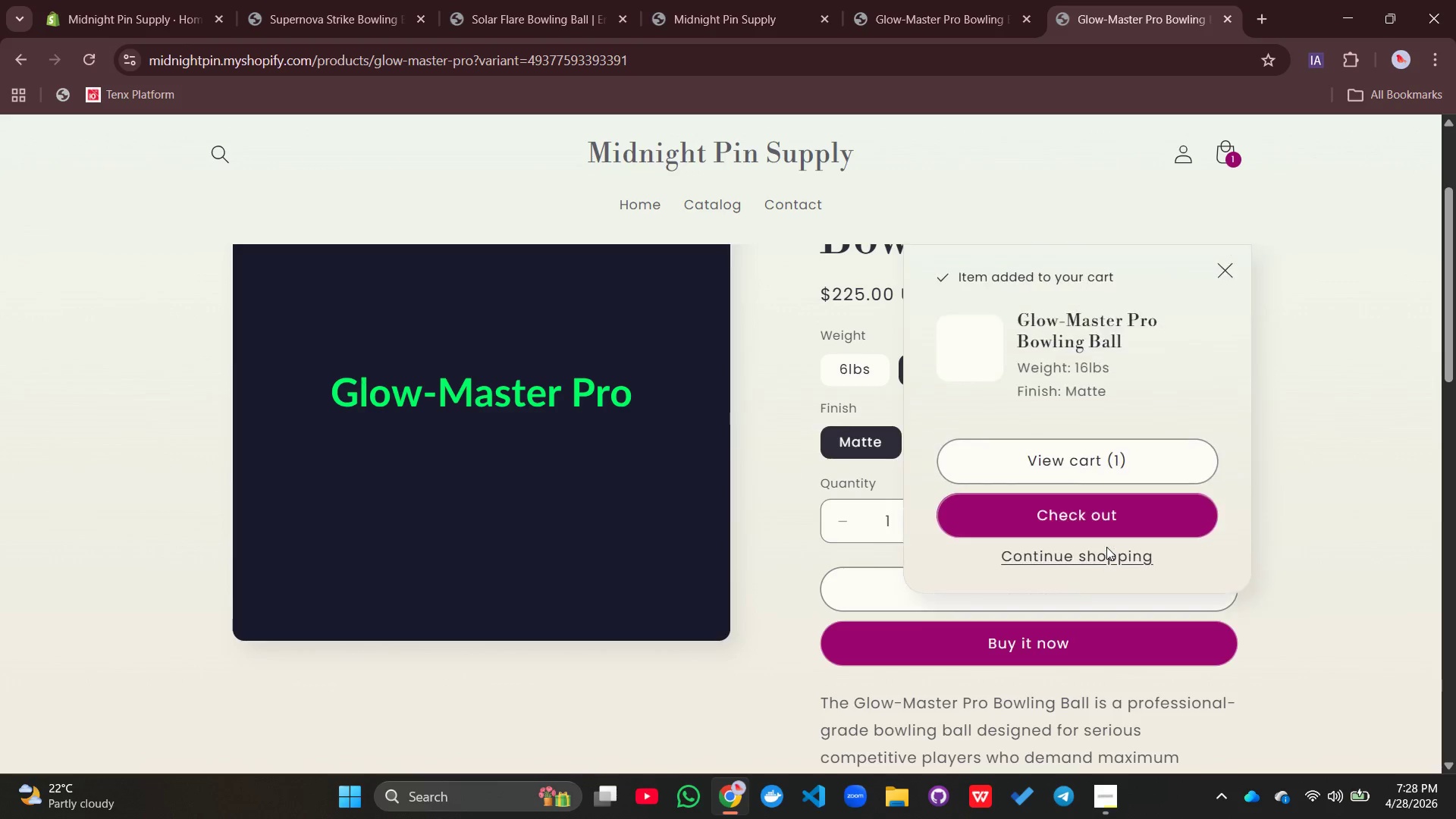 
scroll: coordinate [1106, 547], scroll_direction: up, amount: 1.0
 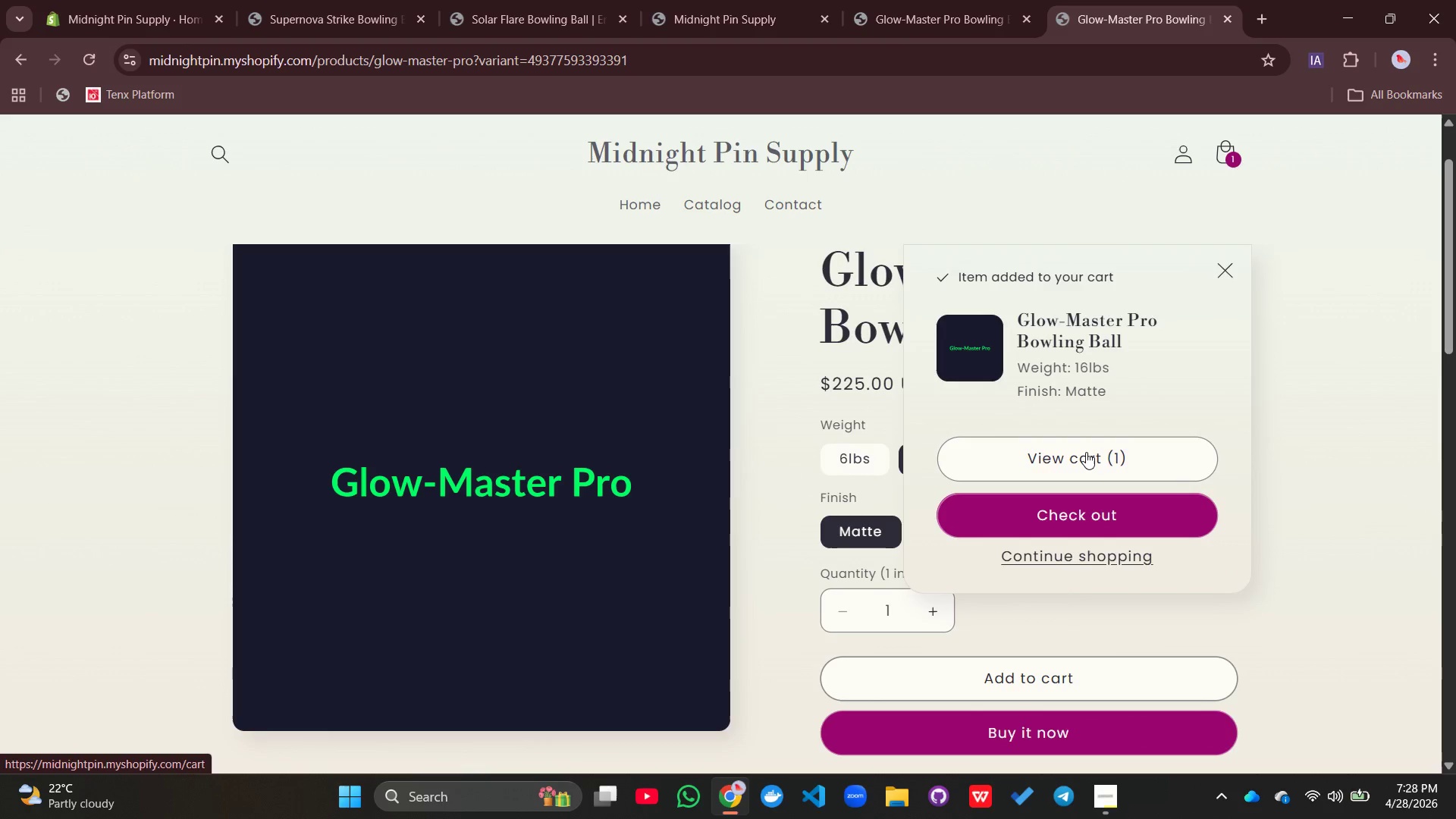 
left_click([1086, 452])
 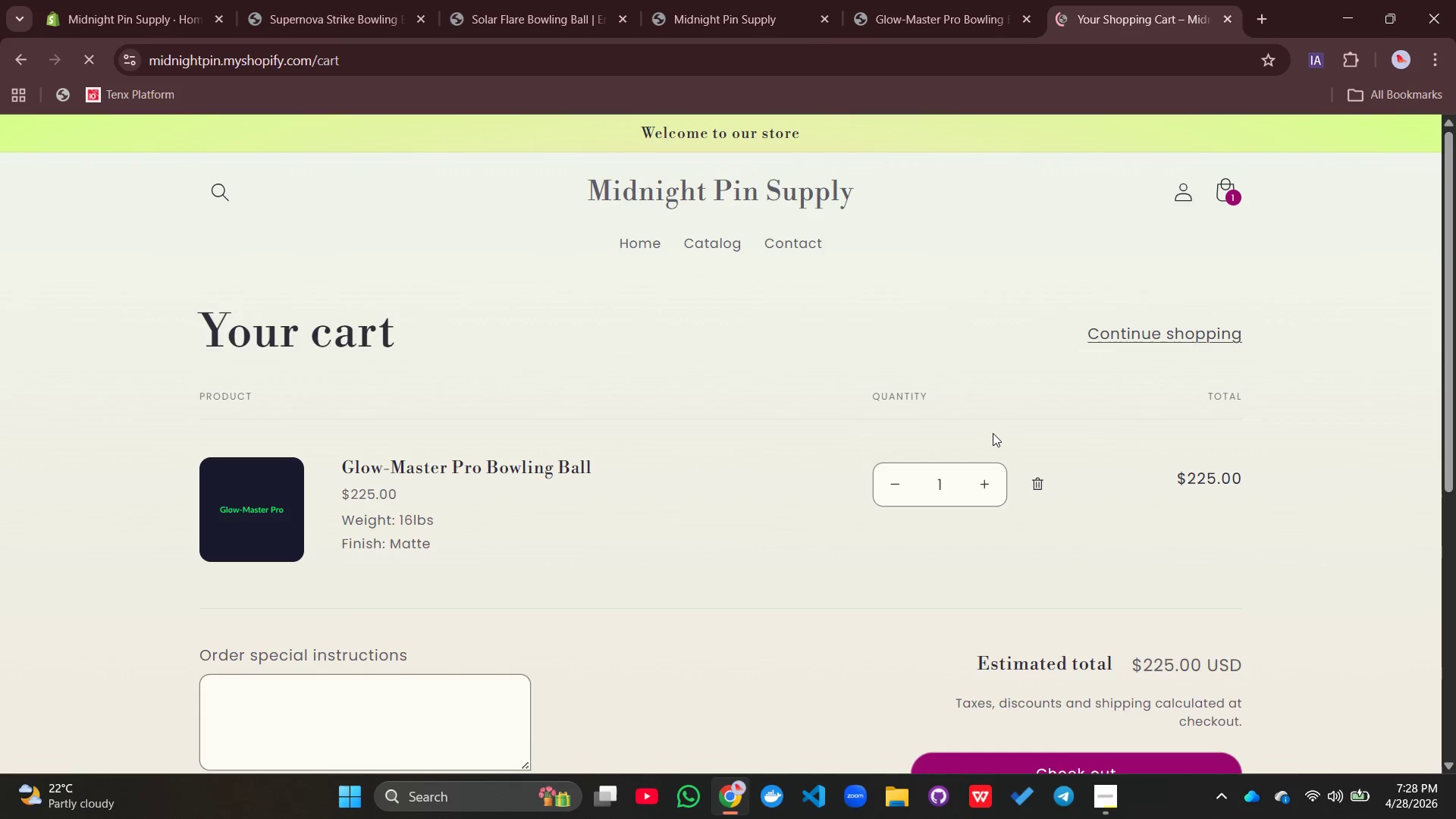 
scroll: coordinate [993, 433], scroll_direction: none, amount: 0.0
 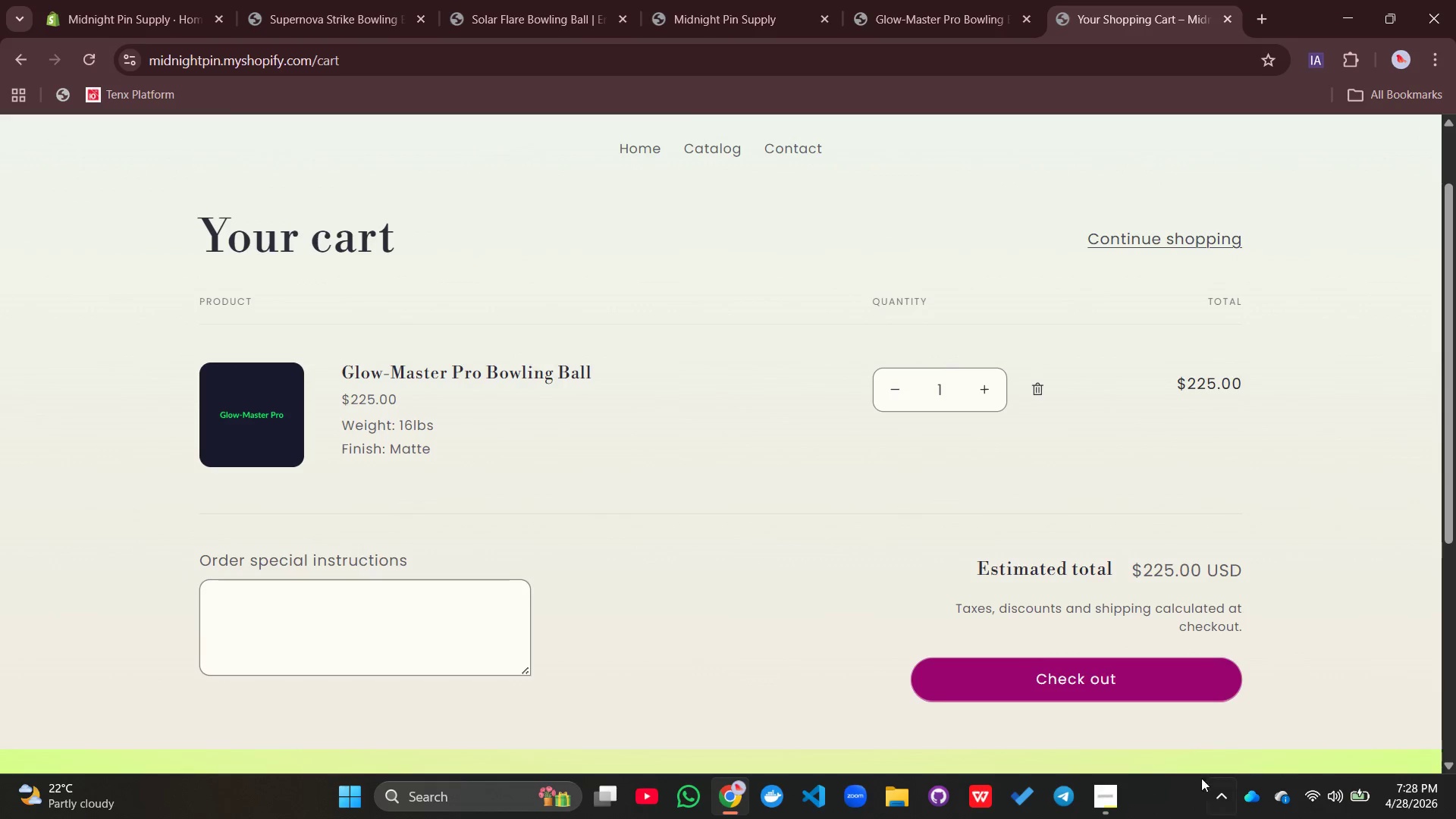 
left_click([1114, 679])
 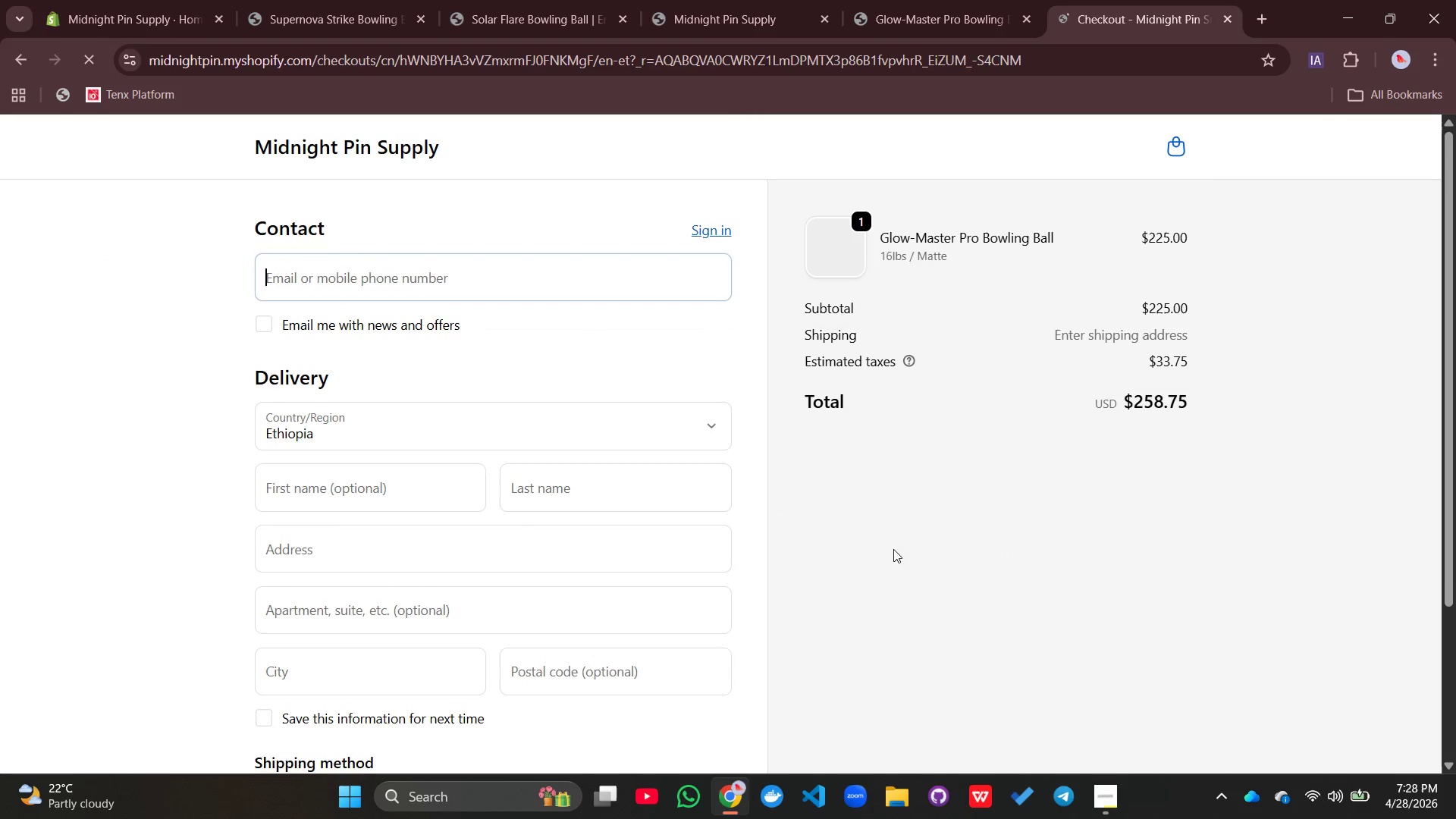 
scroll: coordinate [893, 549], scroll_direction: down, amount: 1.0
 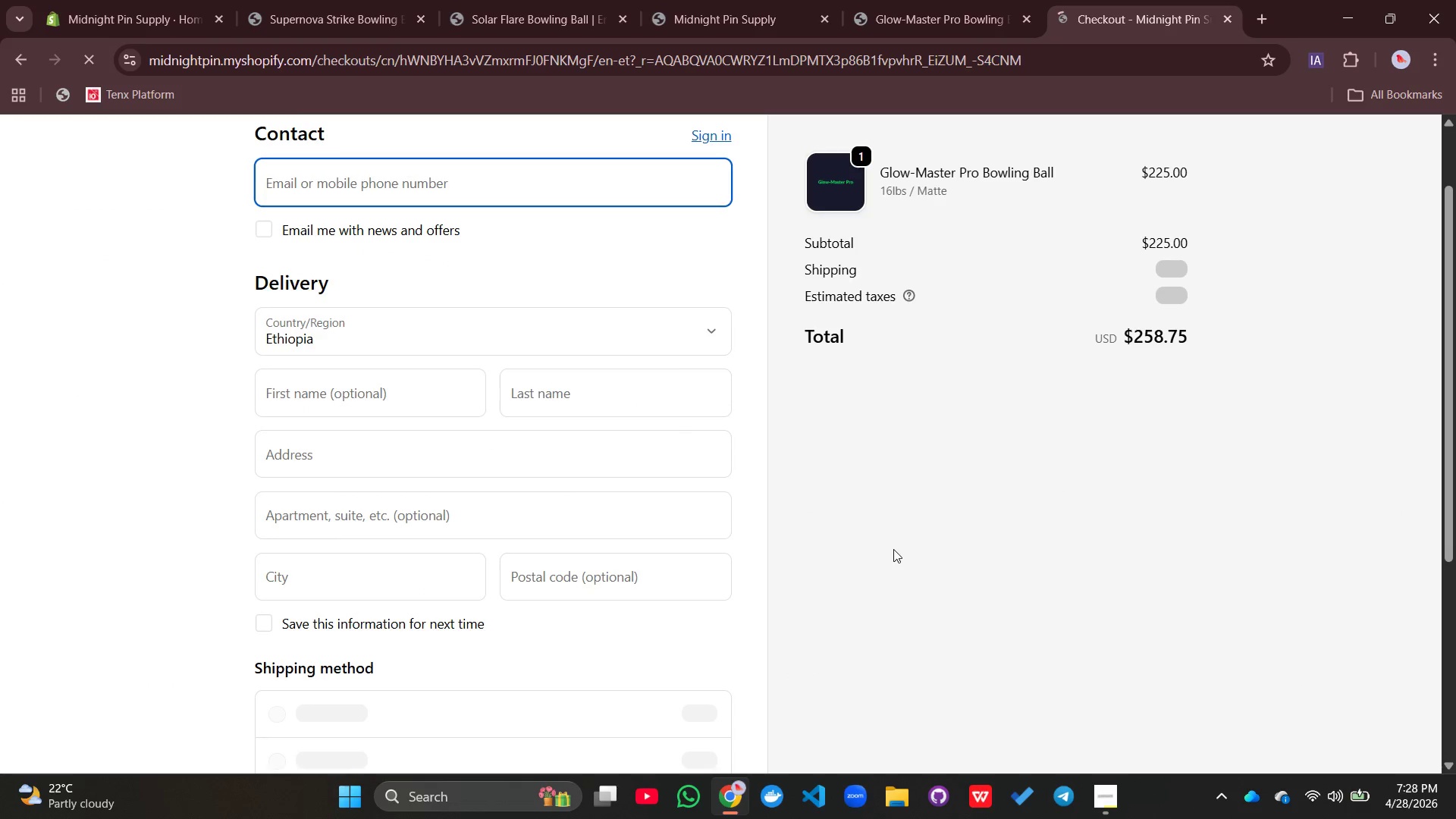 
scroll: coordinate [893, 549], scroll_direction: up, amount: 4.0
 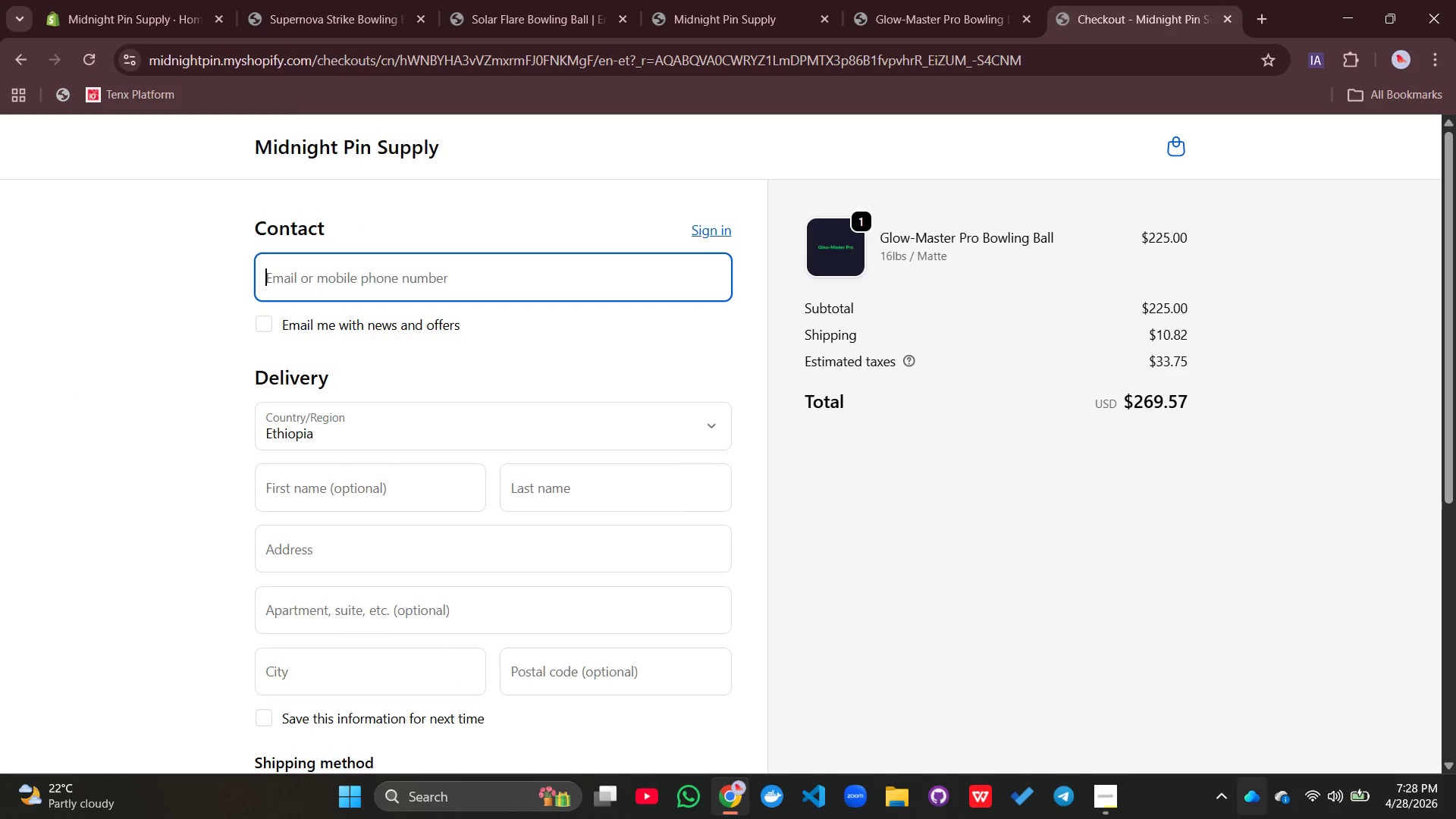 
left_click([1109, 784])